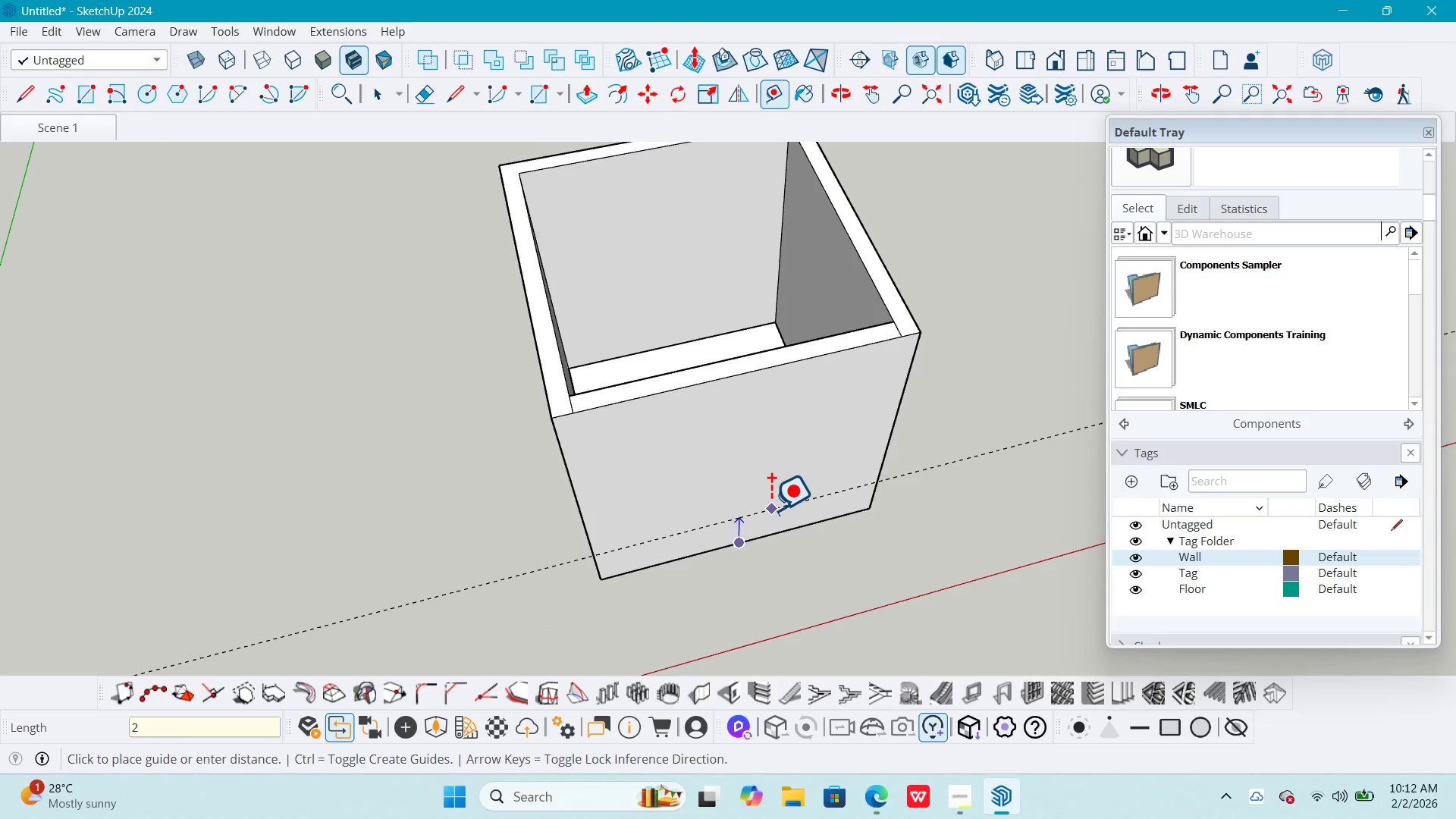 
key(Numpad0)
 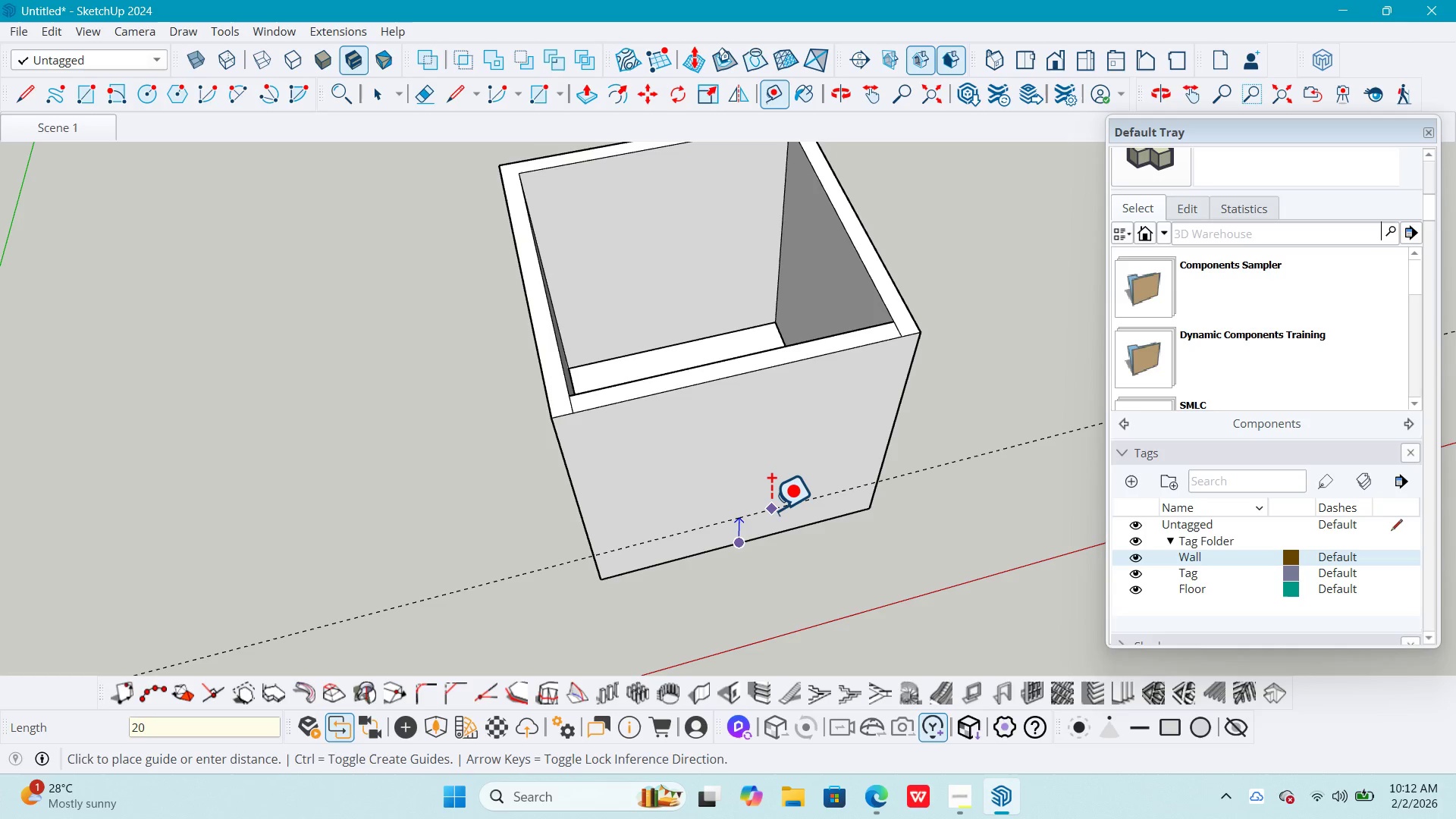 
key(Numpad0)
 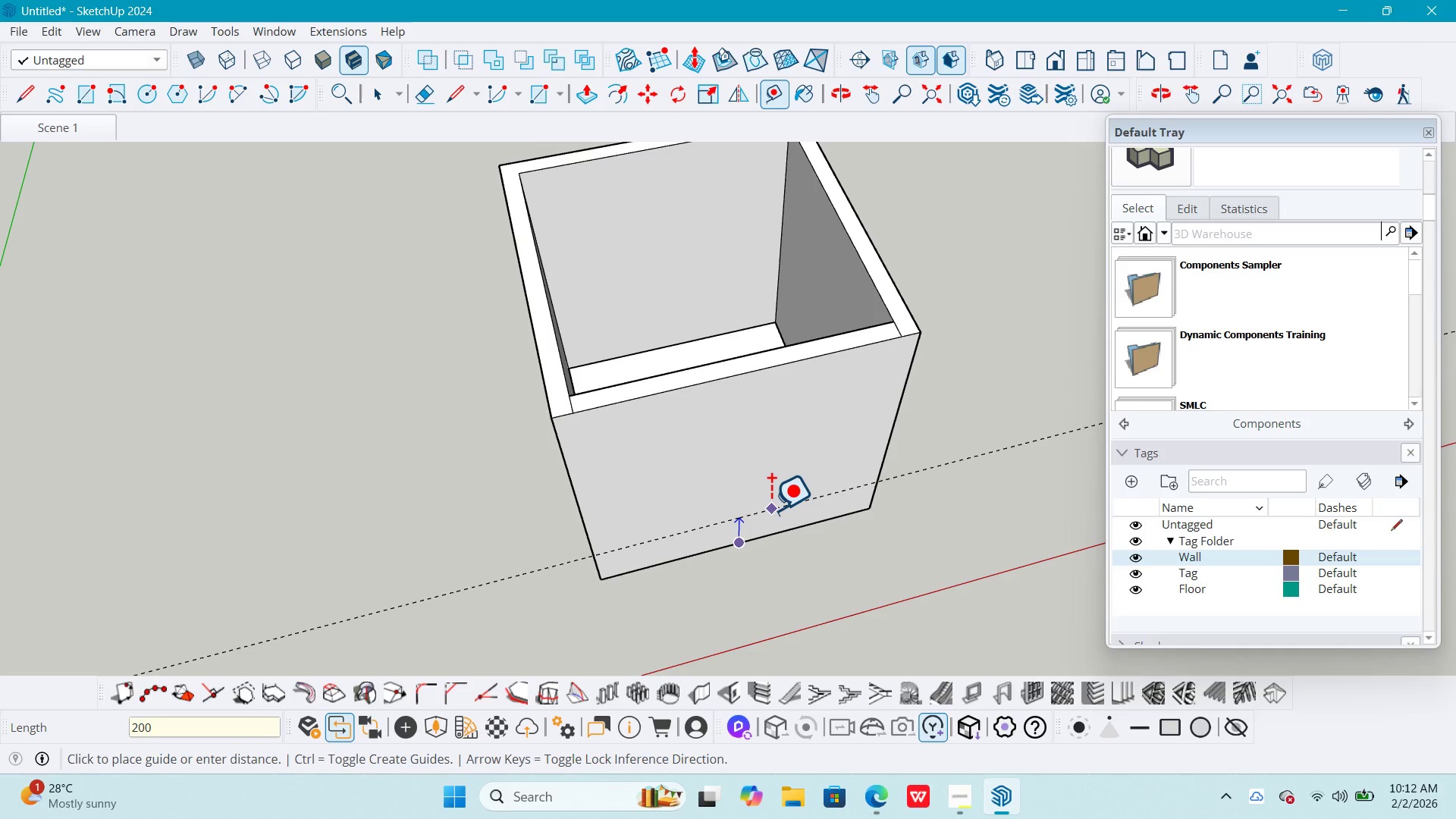 
key(NumpadEnter)
 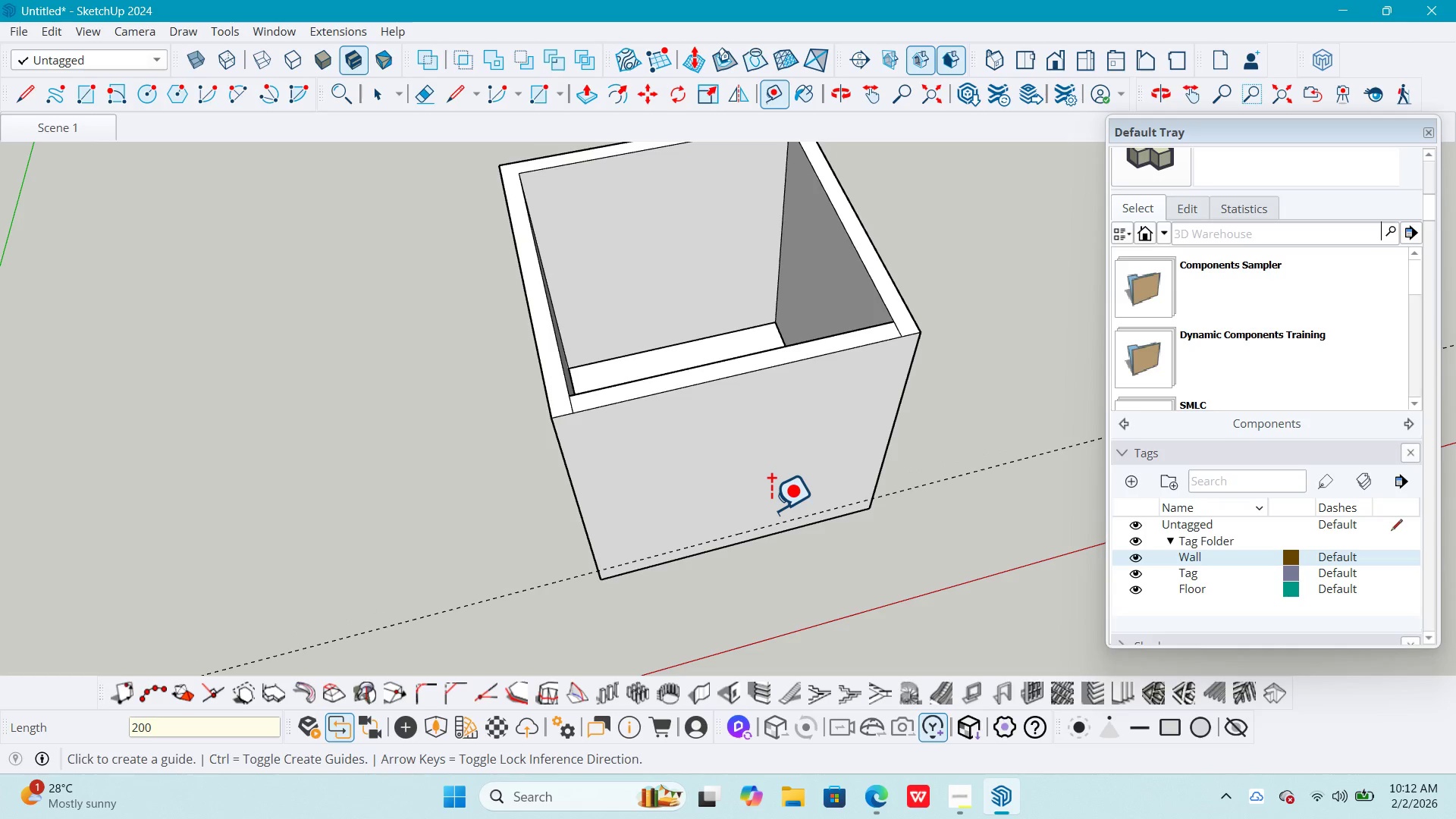 
key(Space)
 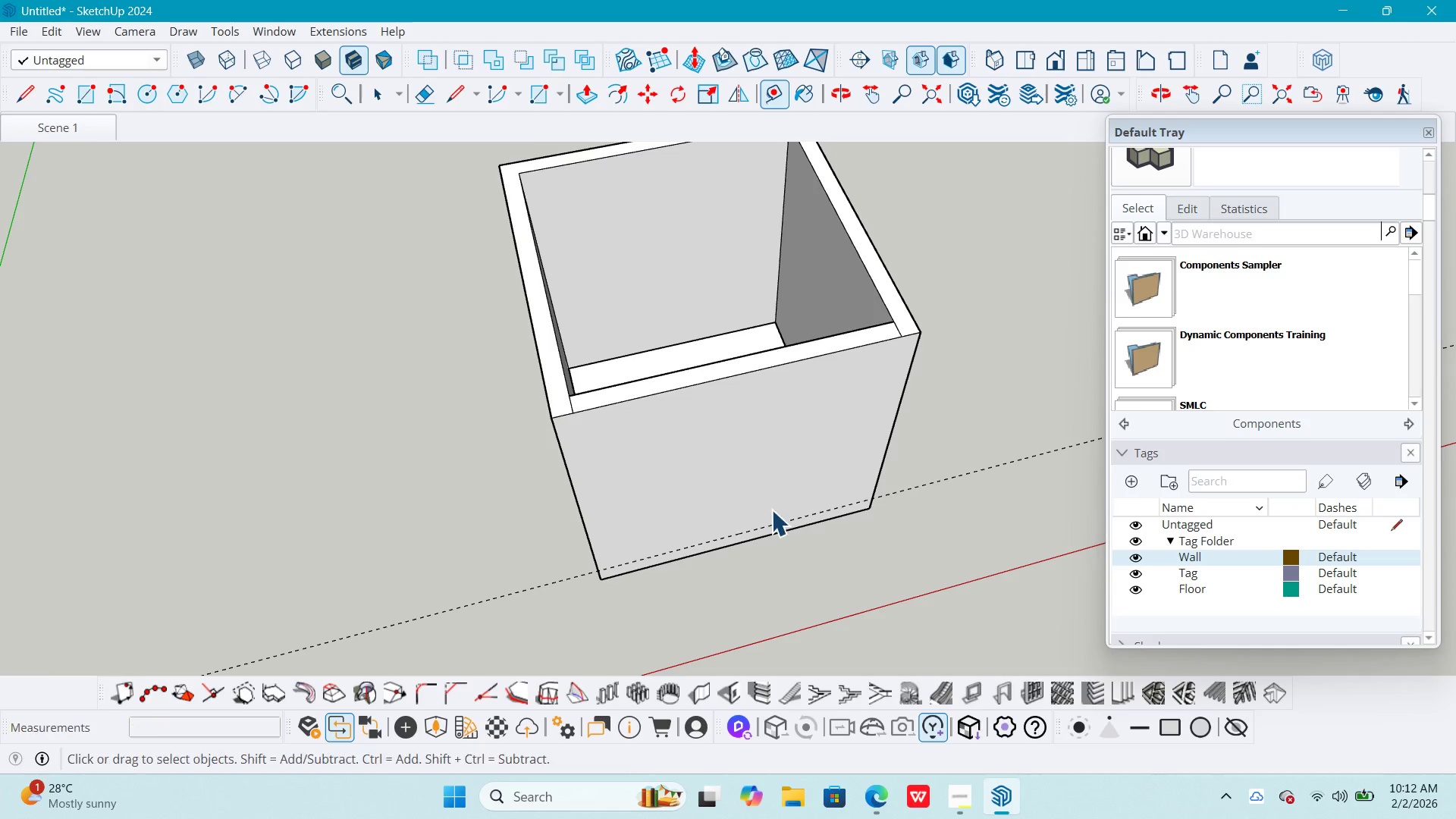 
key(Escape)
 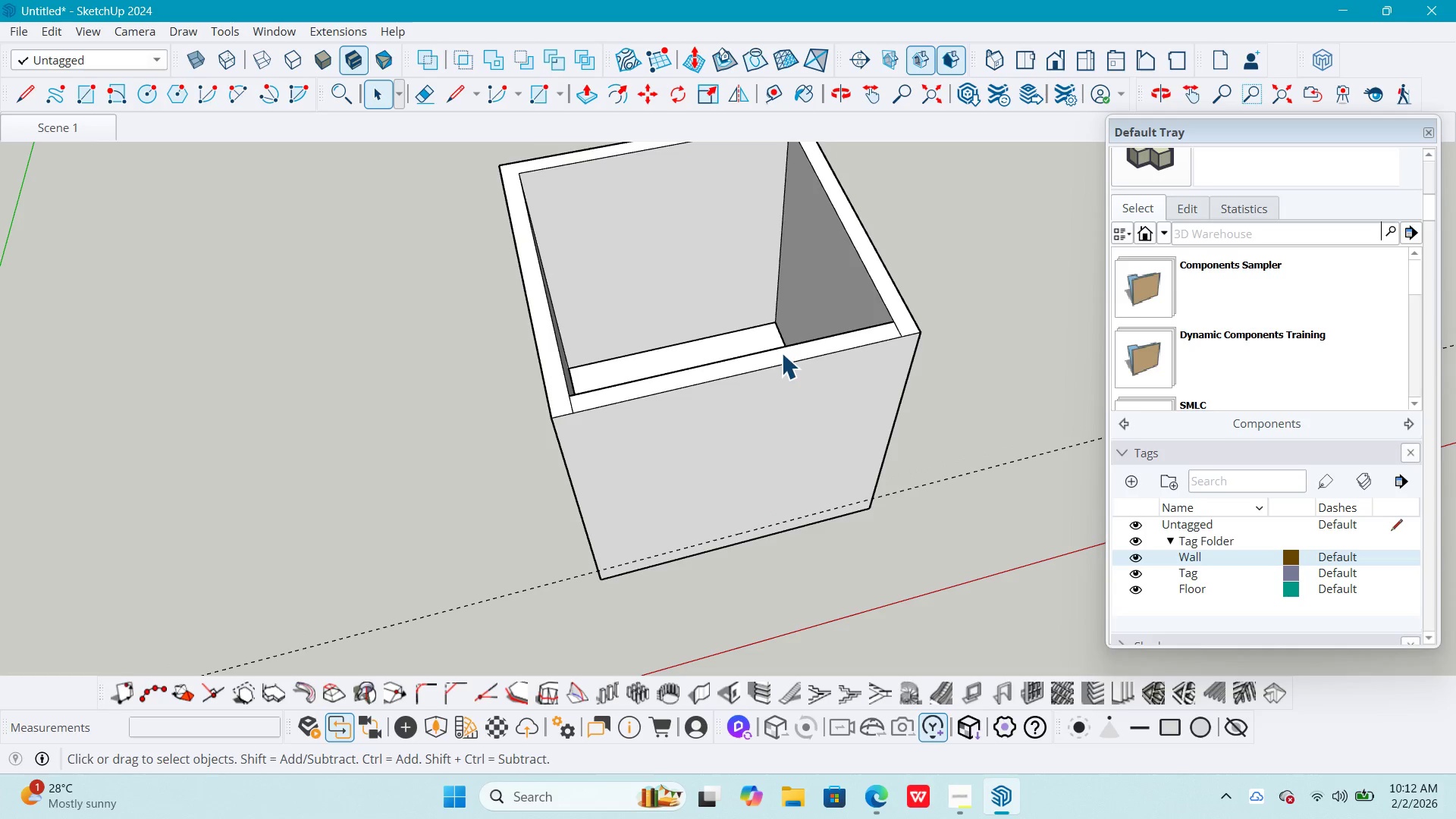 
double_click([781, 353])
 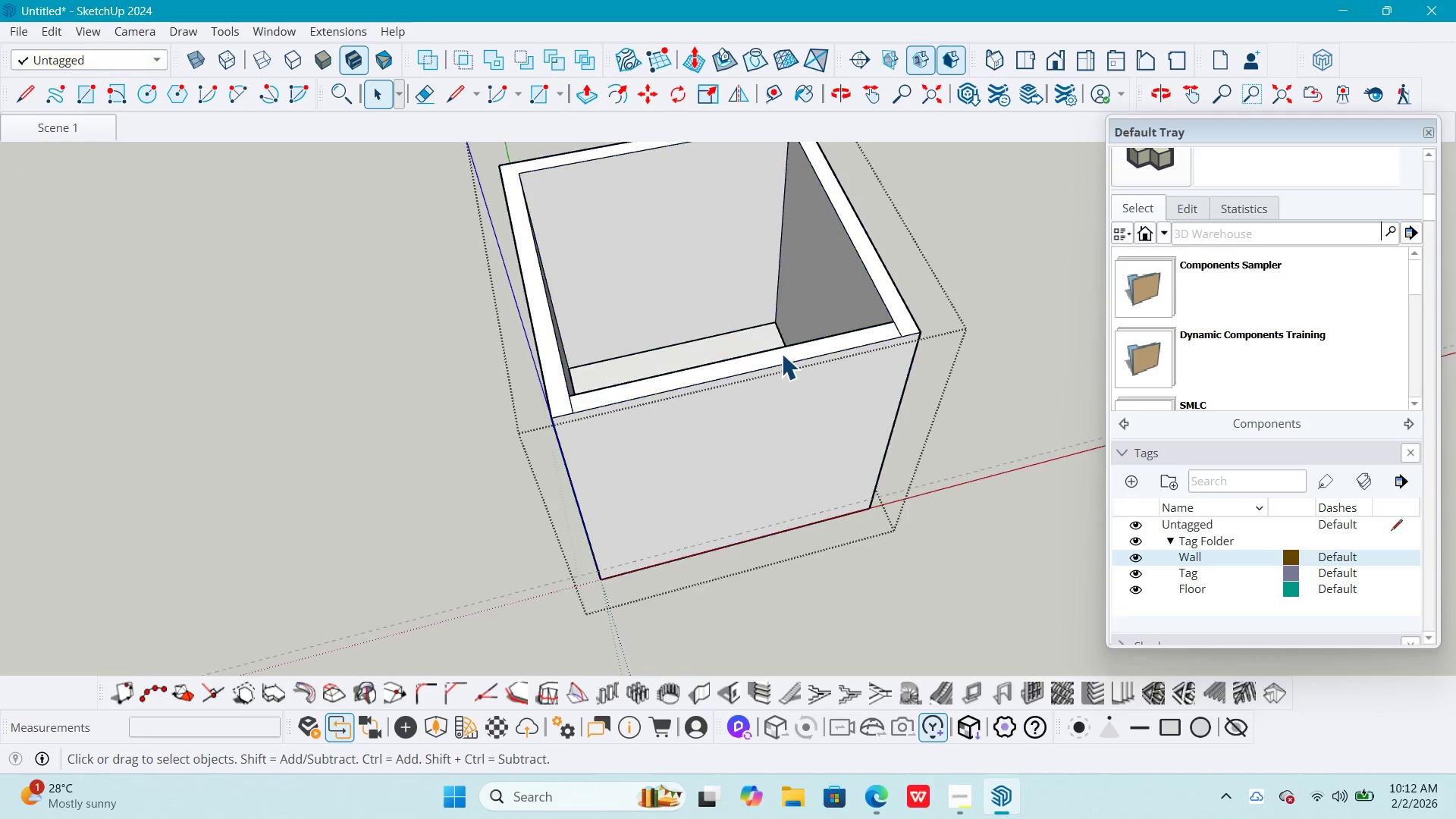 
triple_click([781, 353])
 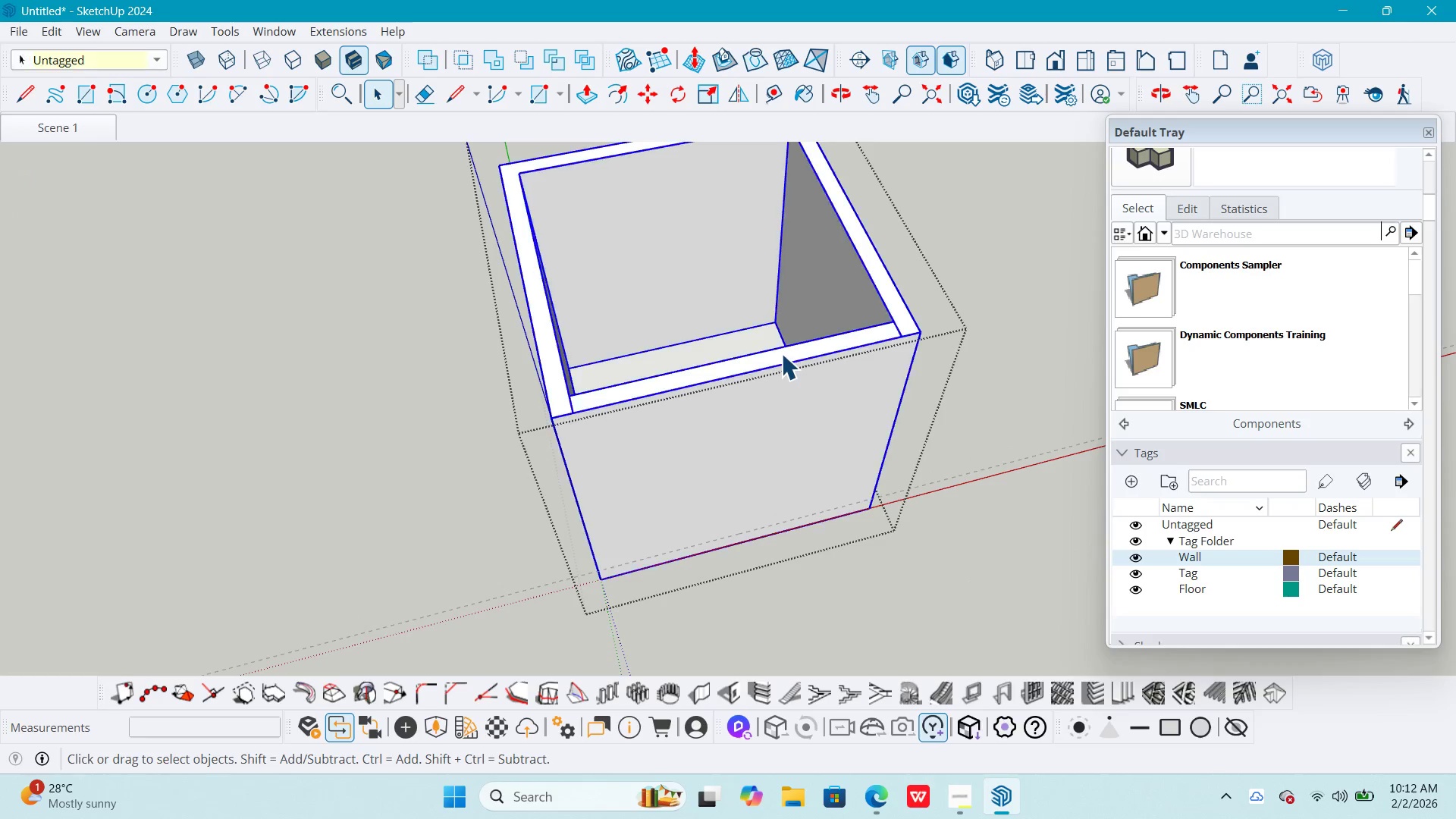 
triple_click([781, 353])
 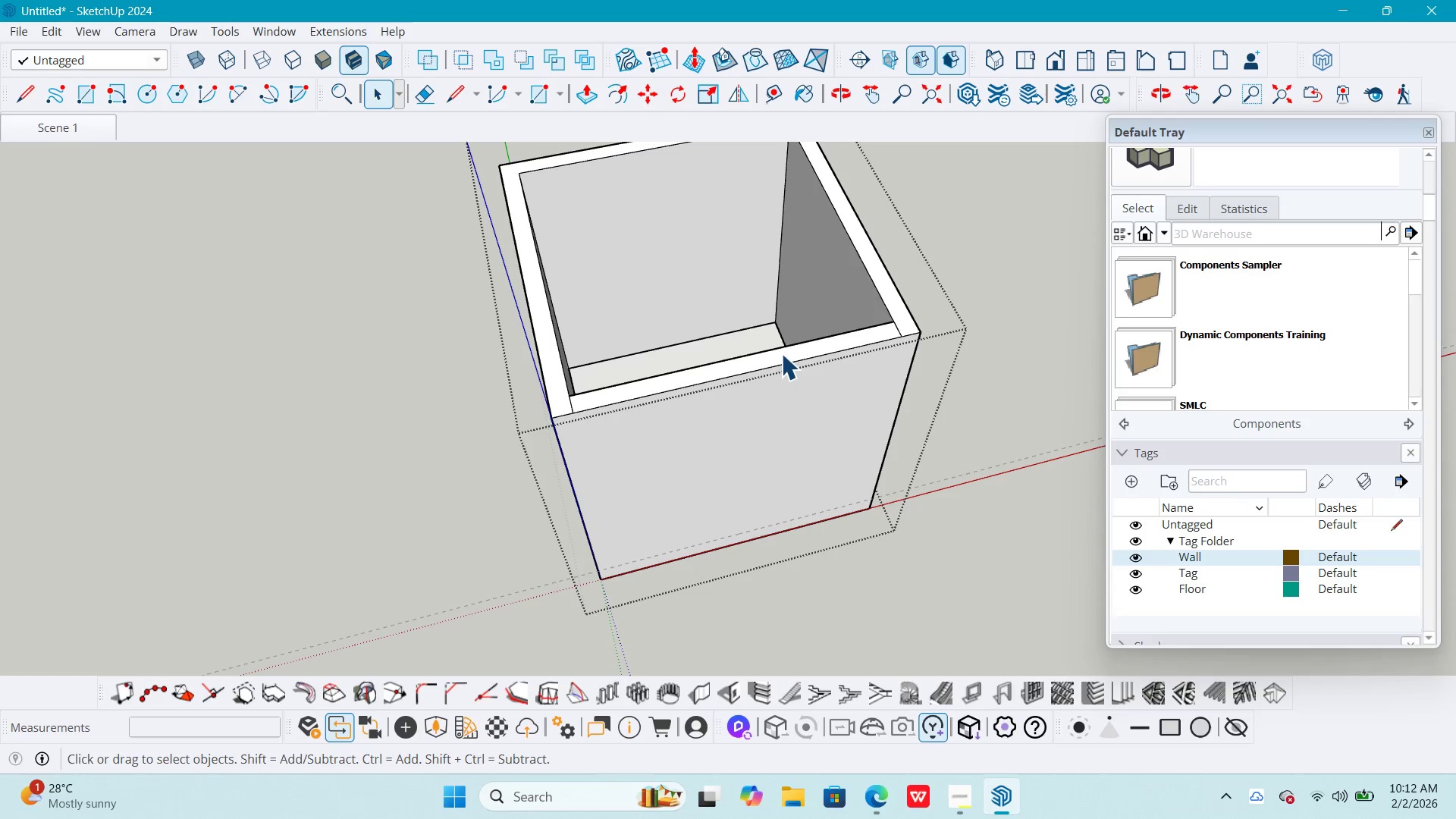 
key(P)
 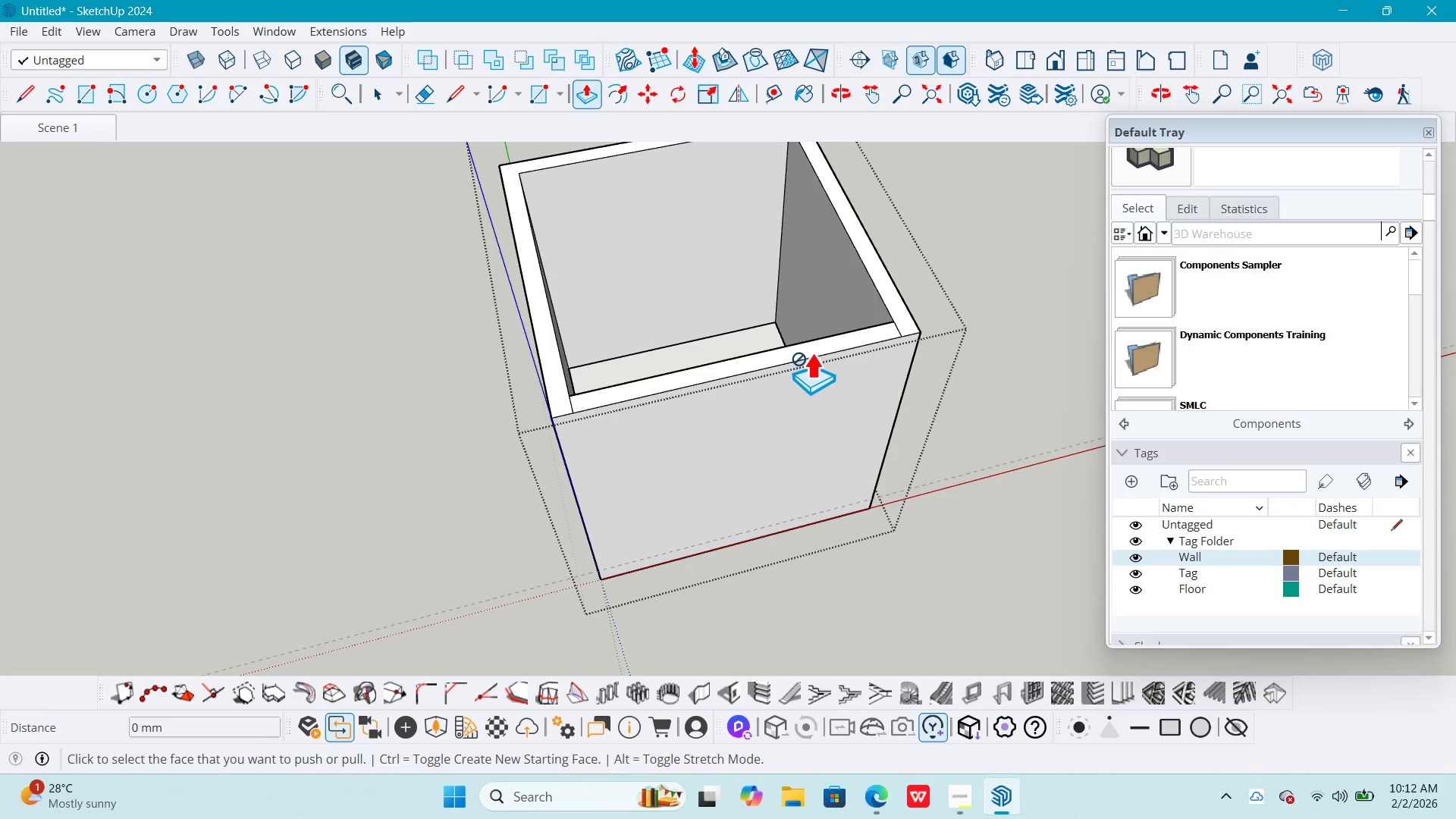 
key(Space)
 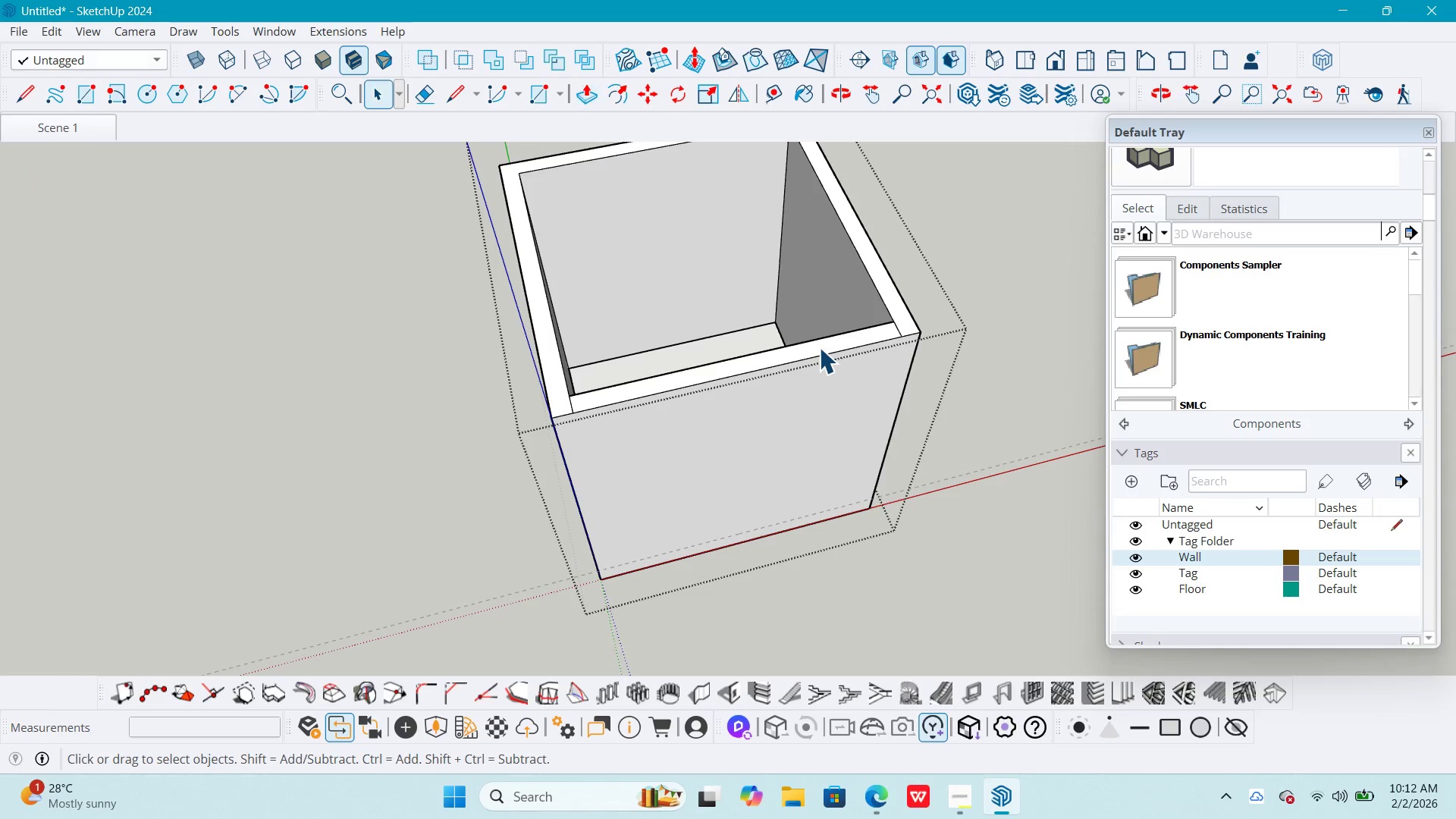 
double_click([819, 347])
 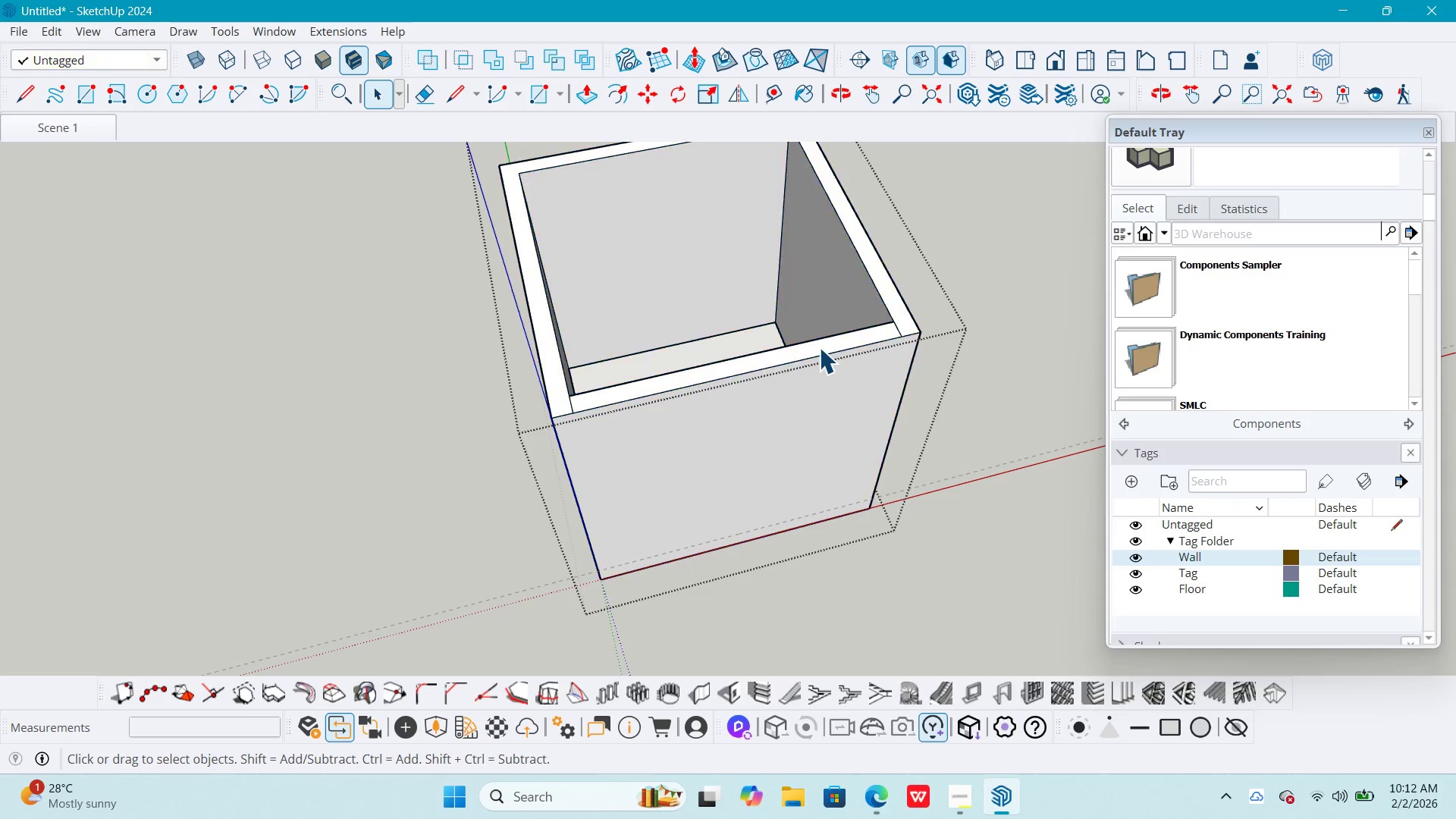 
triple_click([819, 347])
 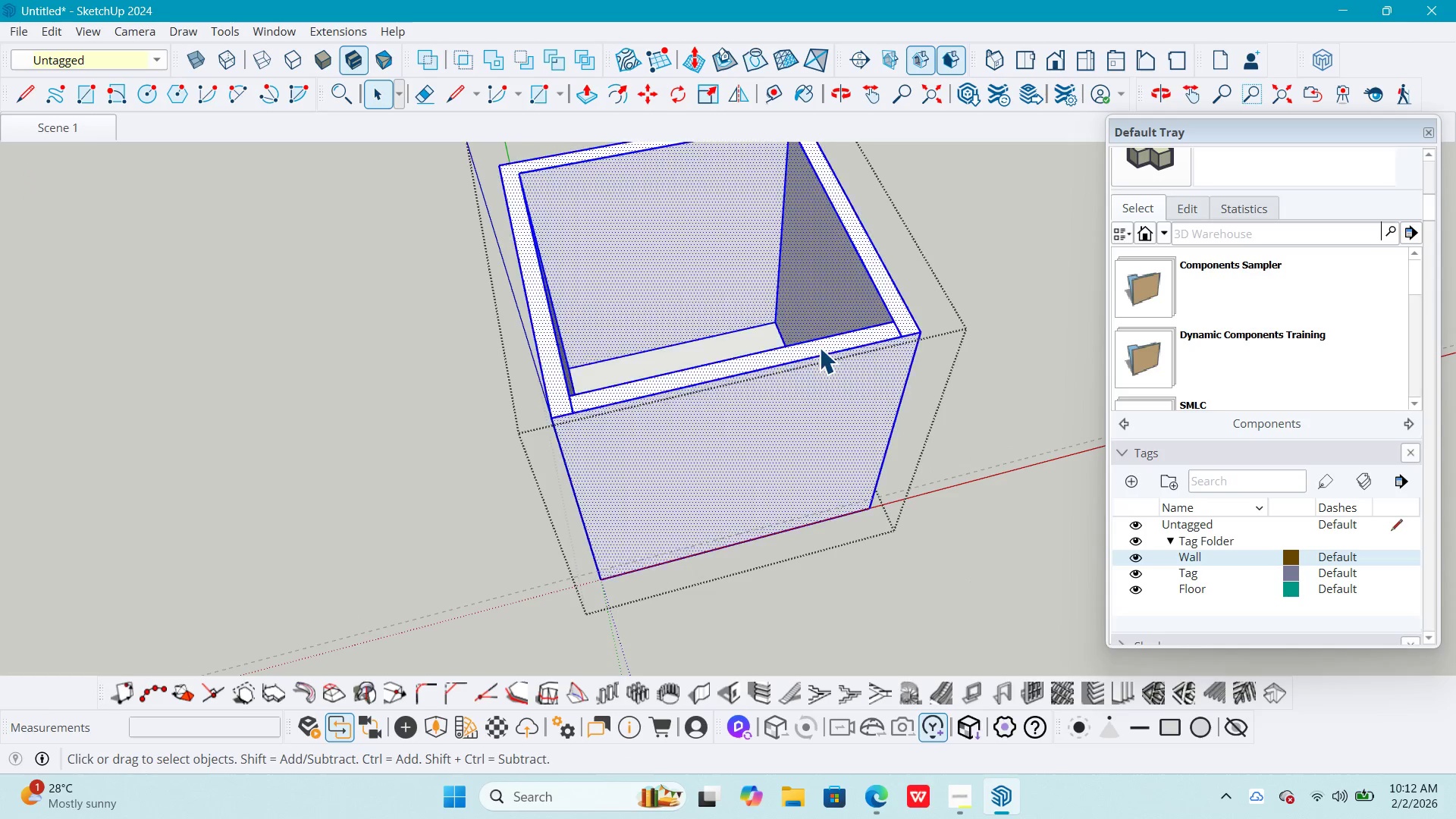 
triple_click([819, 347])
 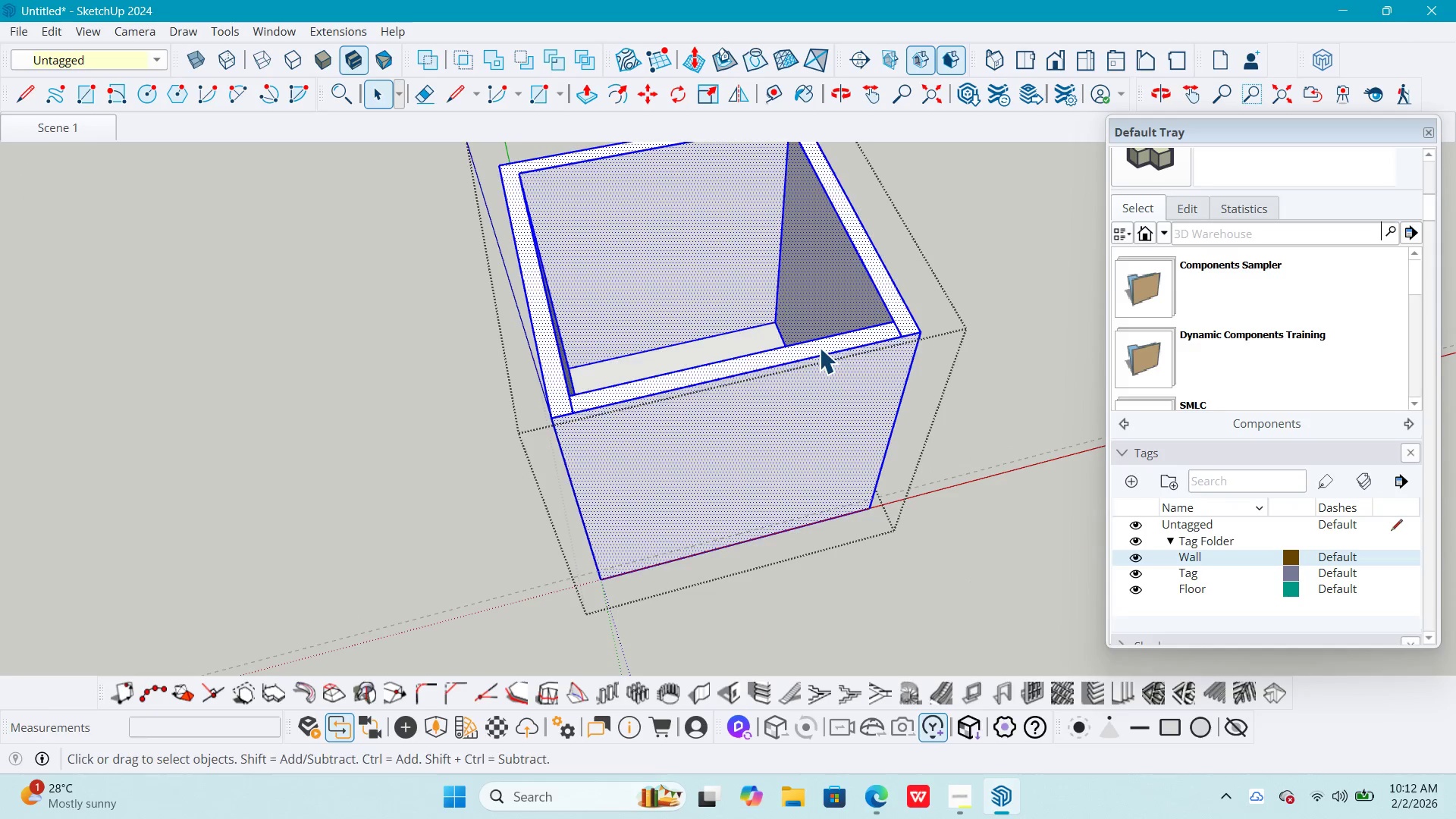 
key(P)
 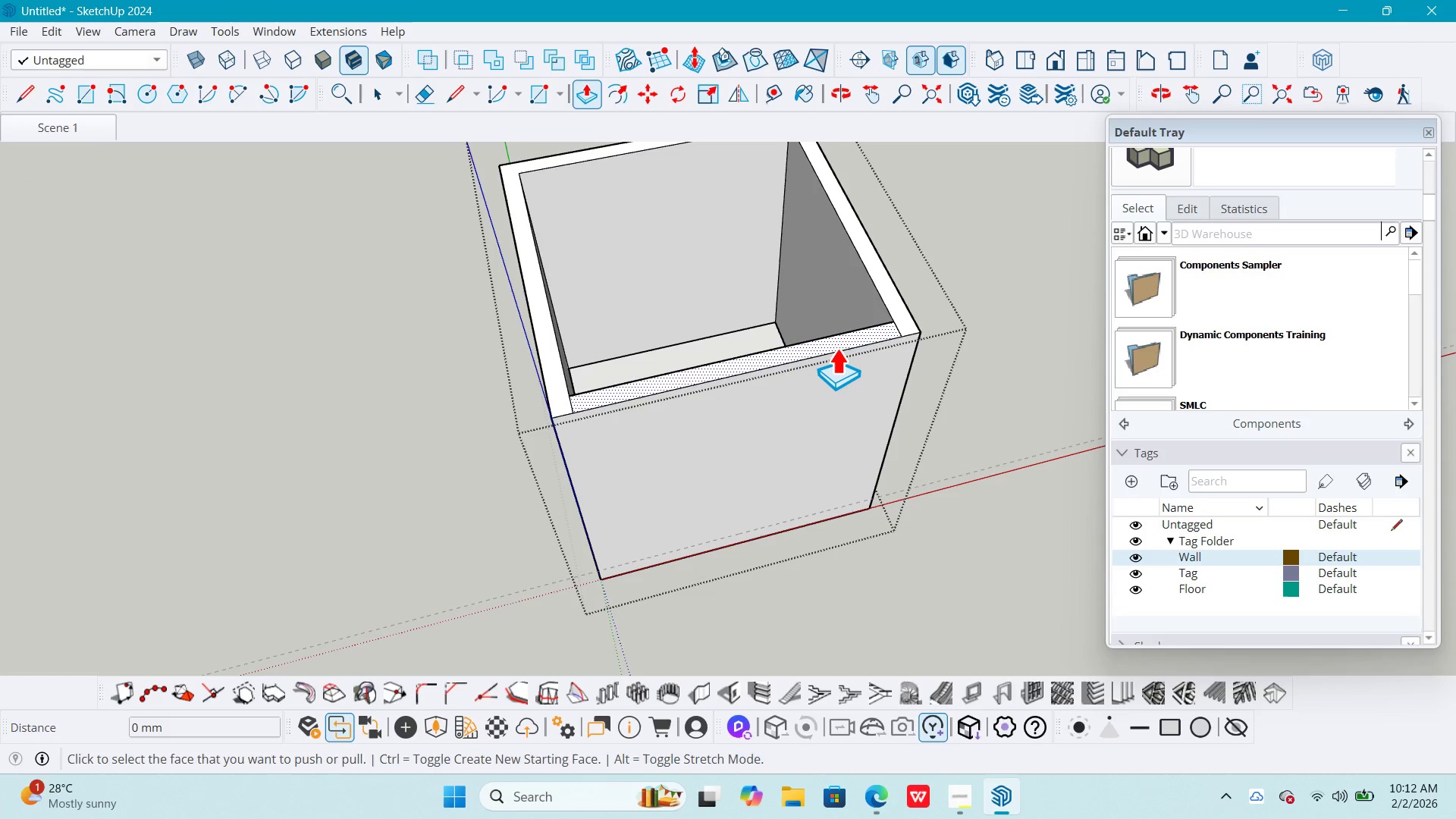 
left_click([836, 348])
 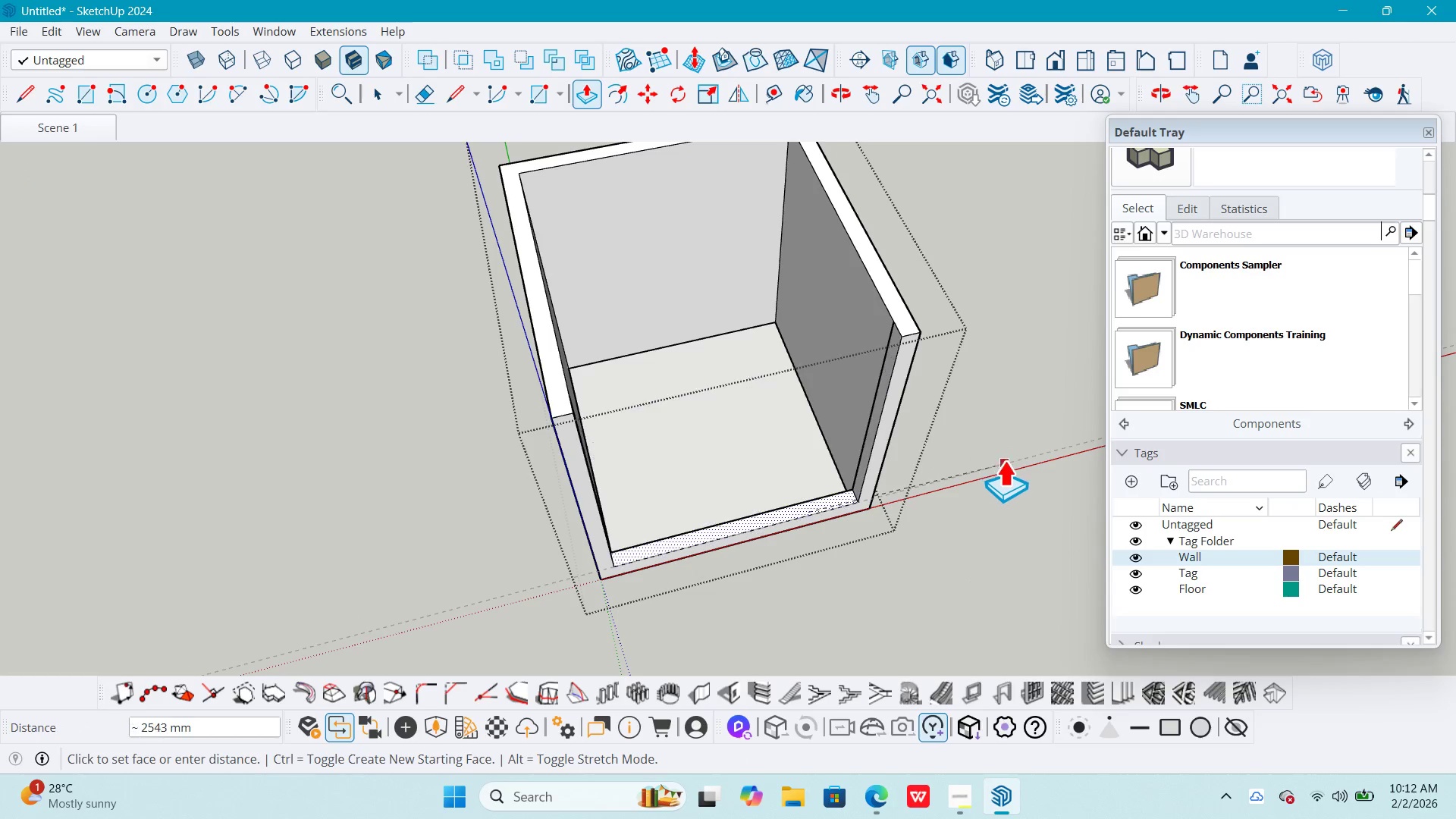 
left_click([1005, 462])